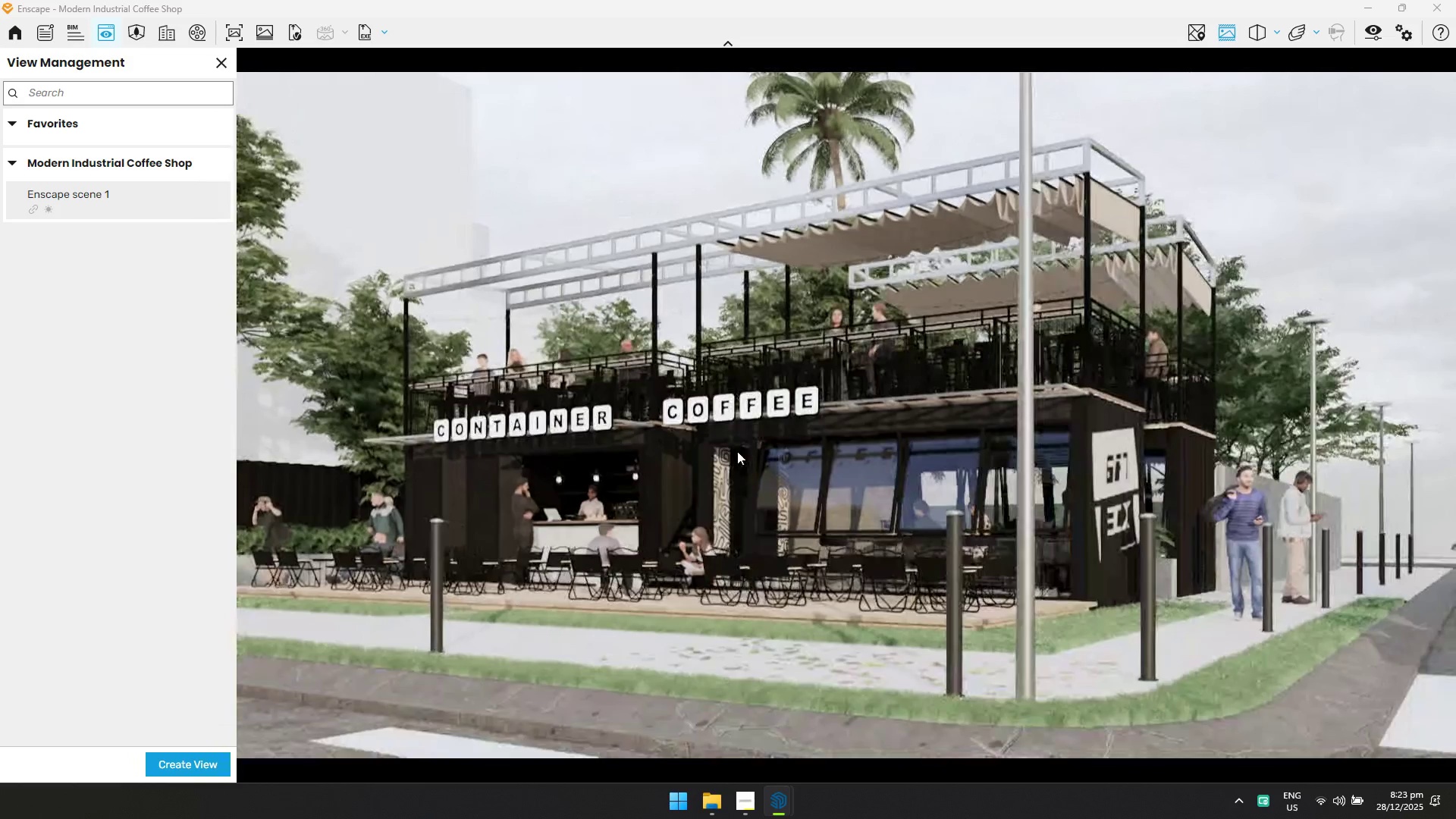 
type(ads)
 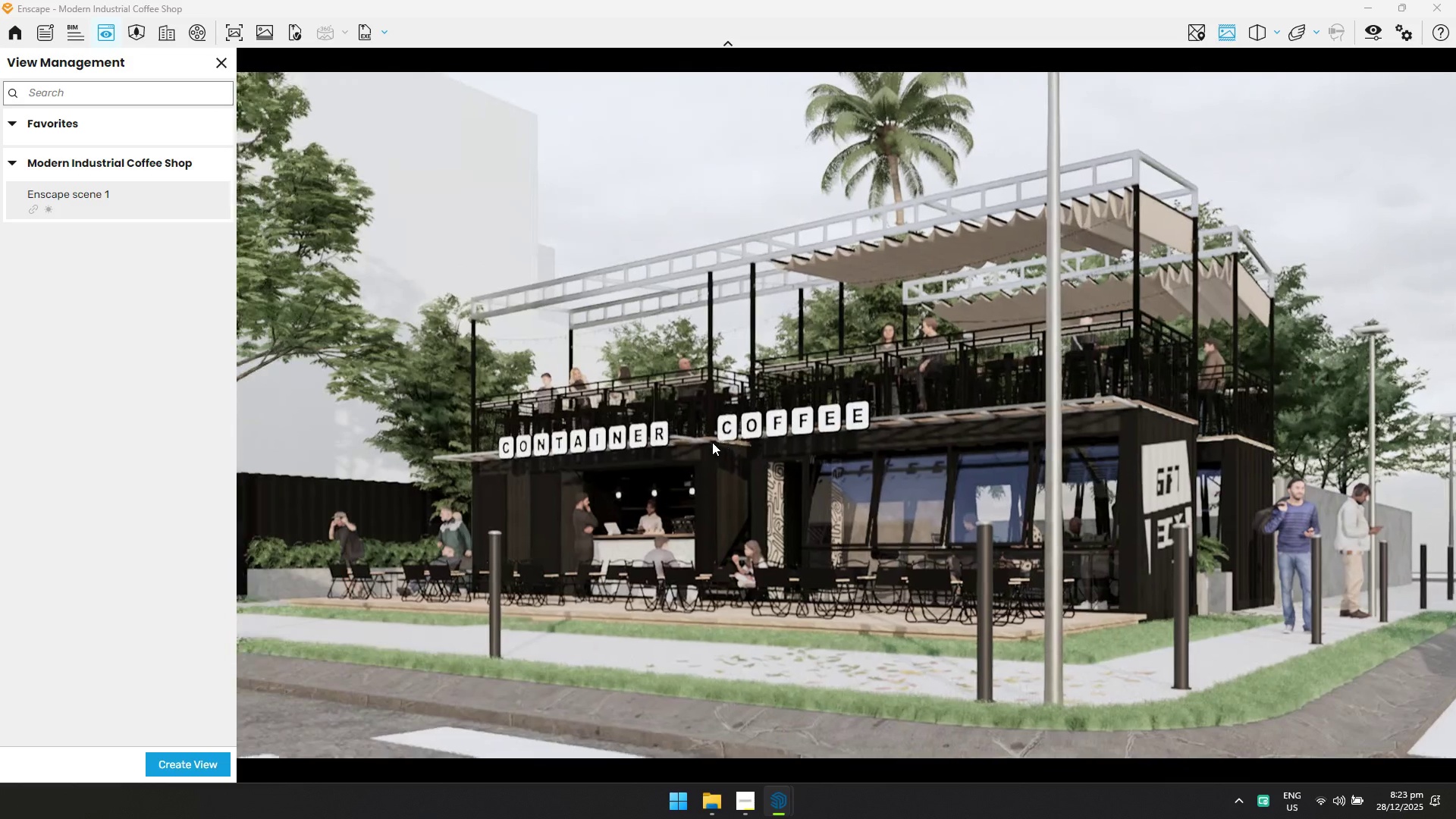 
hold_key(key=W, duration=0.81)
 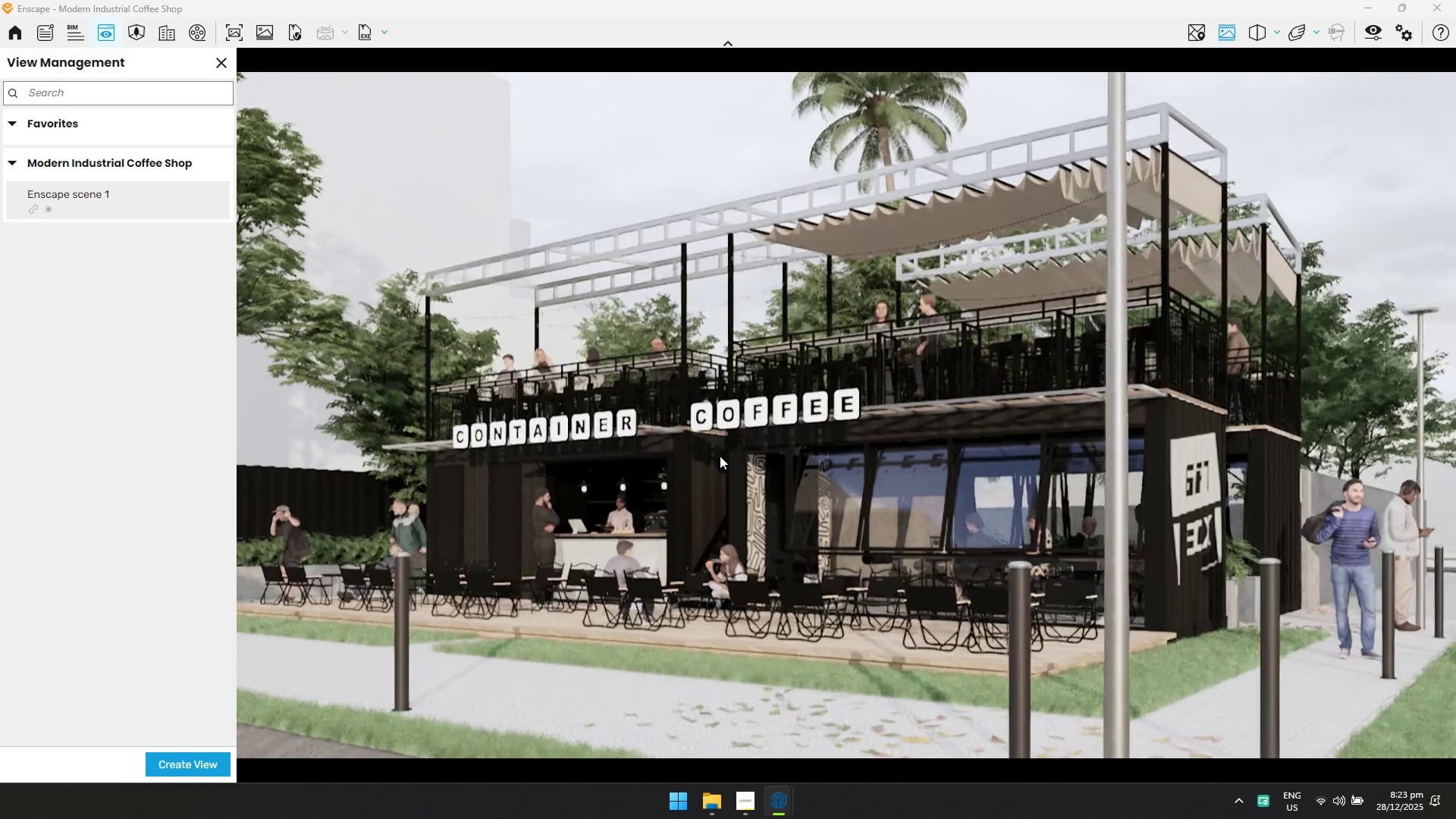 
key(Q)
 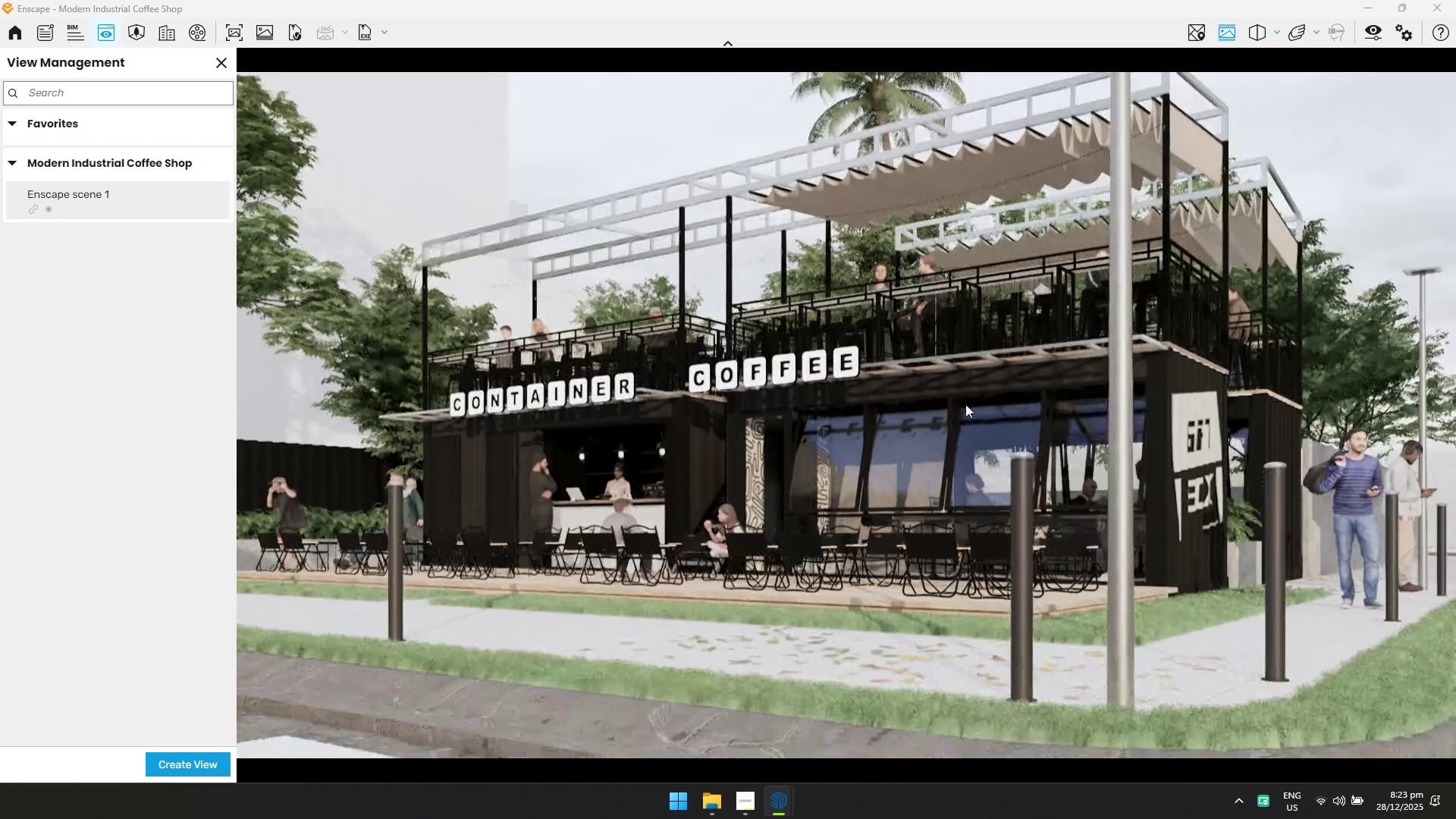 
hold_key(key=S, duration=0.56)
 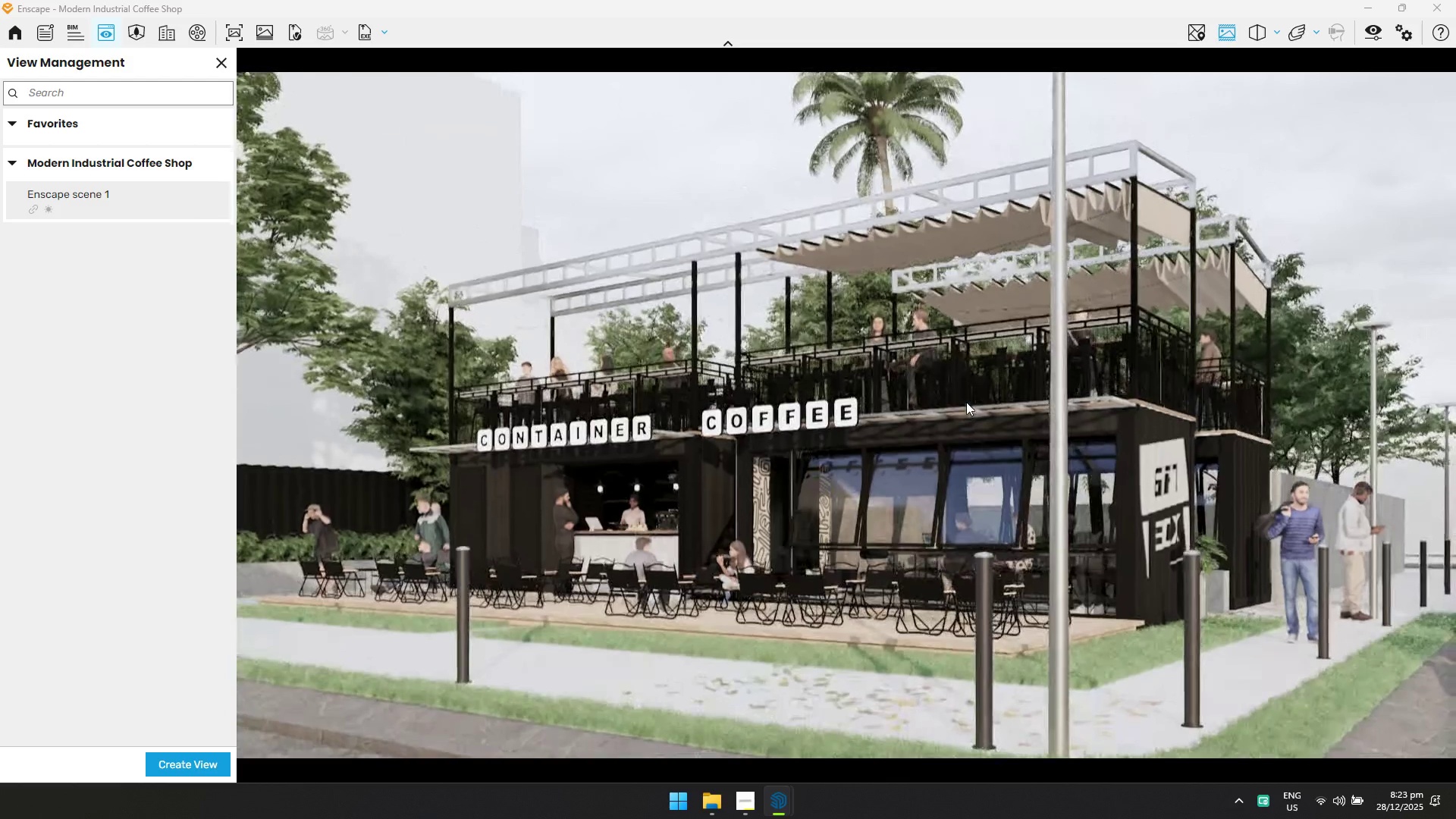 
left_click_drag(start_coordinate=[966, 402], to_coordinate=[850, 379])
 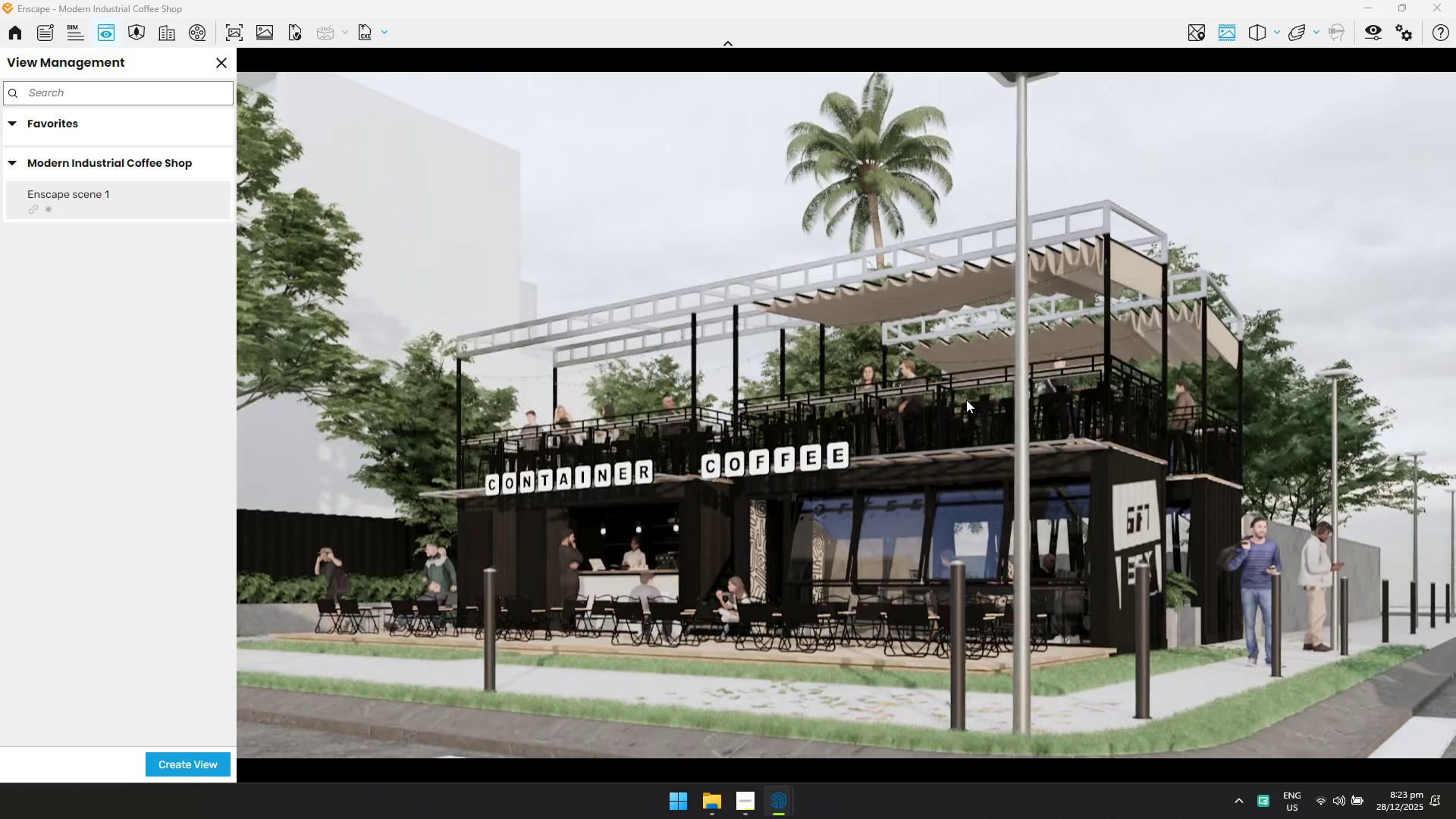 
hold_key(key=E, duration=0.31)
 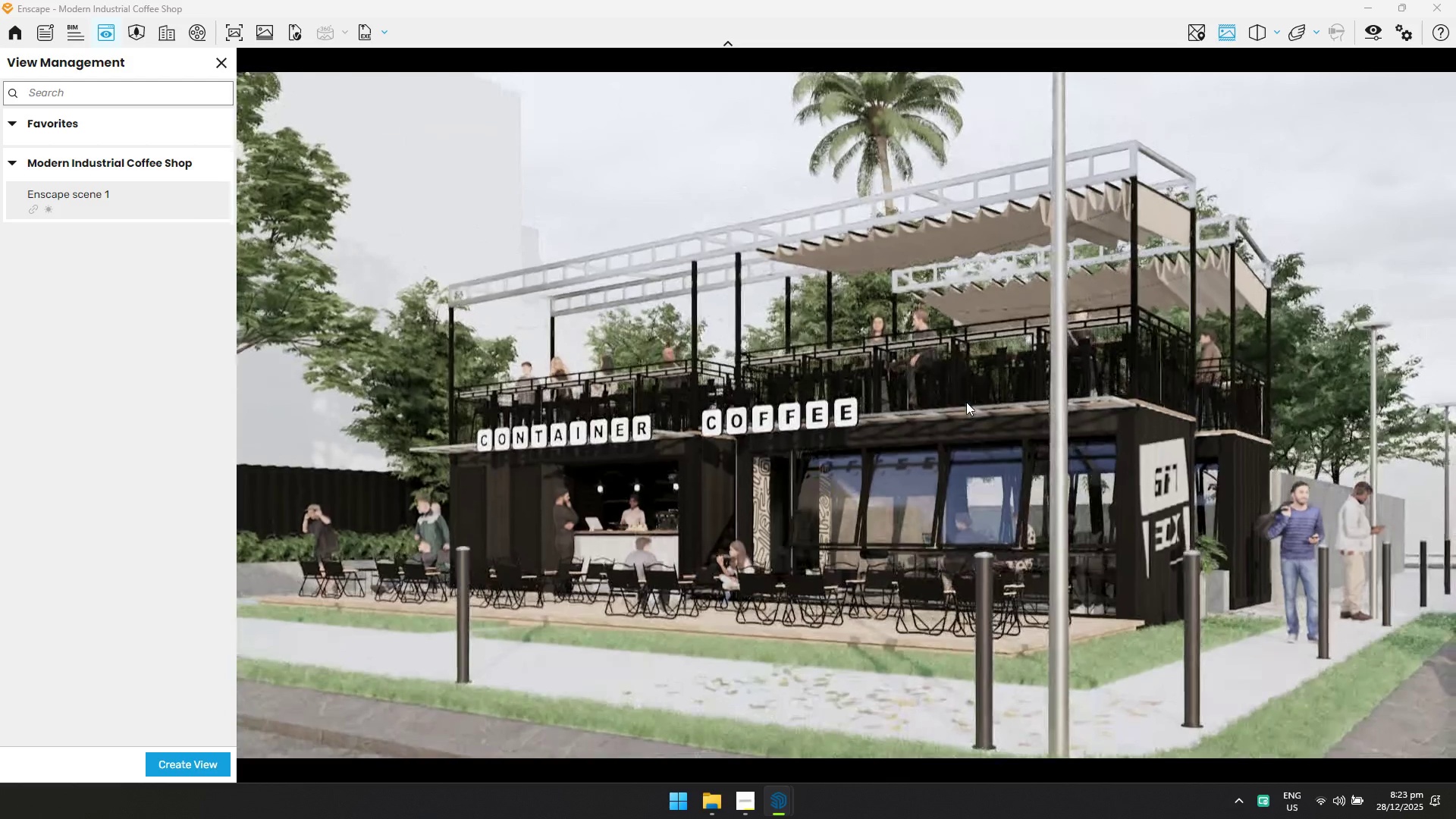 
hold_key(key=Q, duration=0.36)
 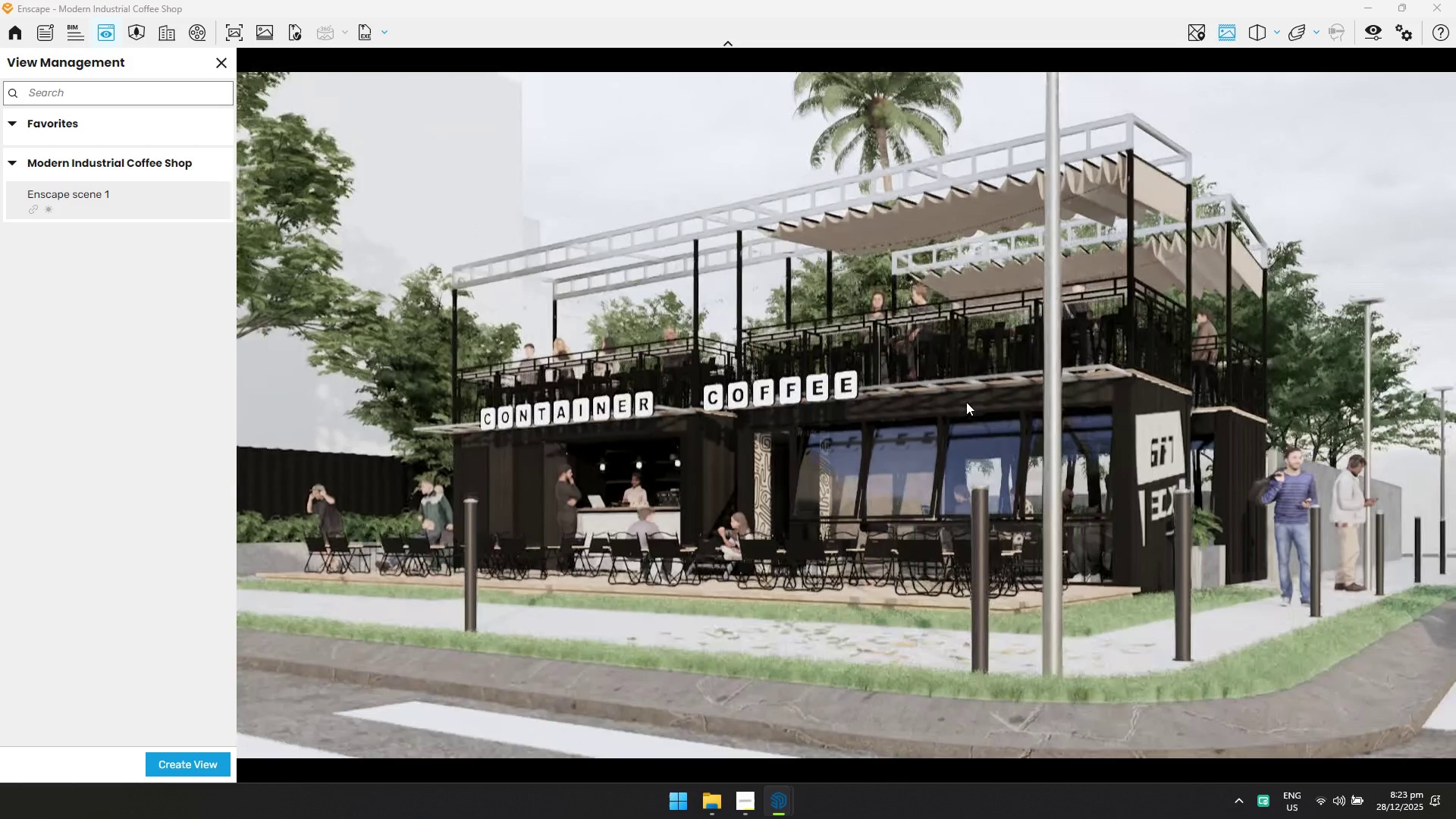 
type(seqess)
 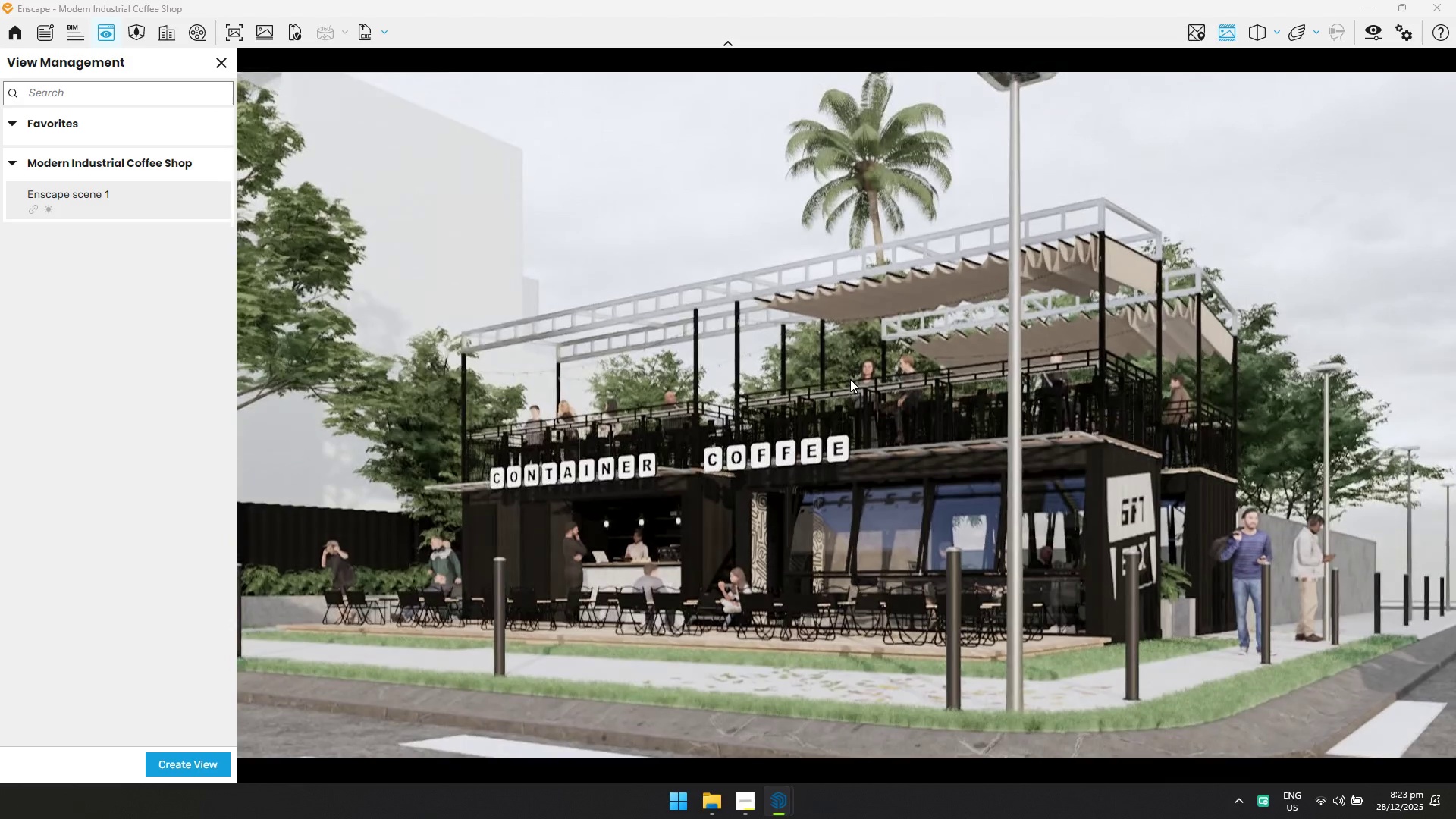 
key(W)
 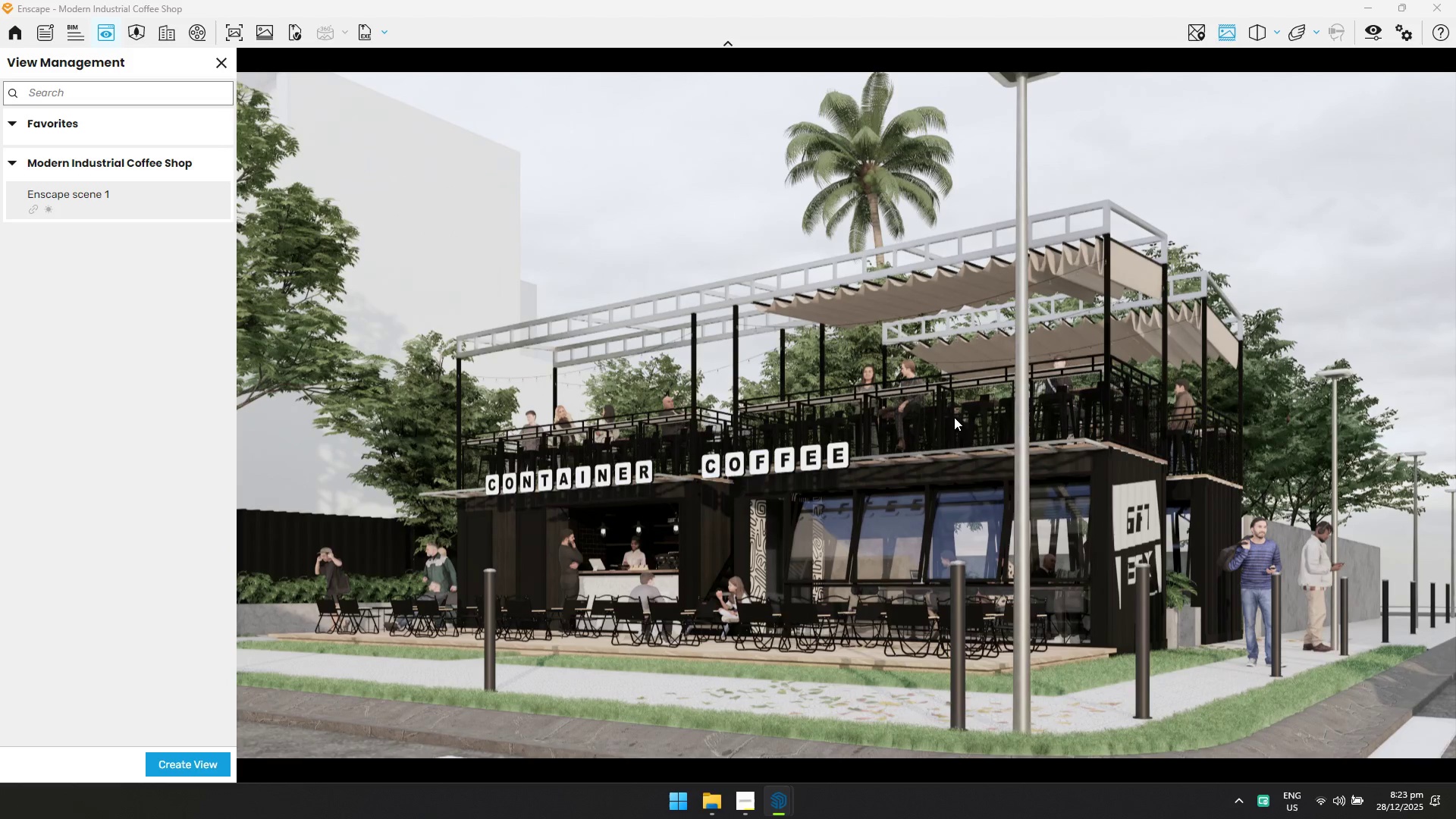 
left_click_drag(start_coordinate=[954, 418], to_coordinate=[842, 429])
 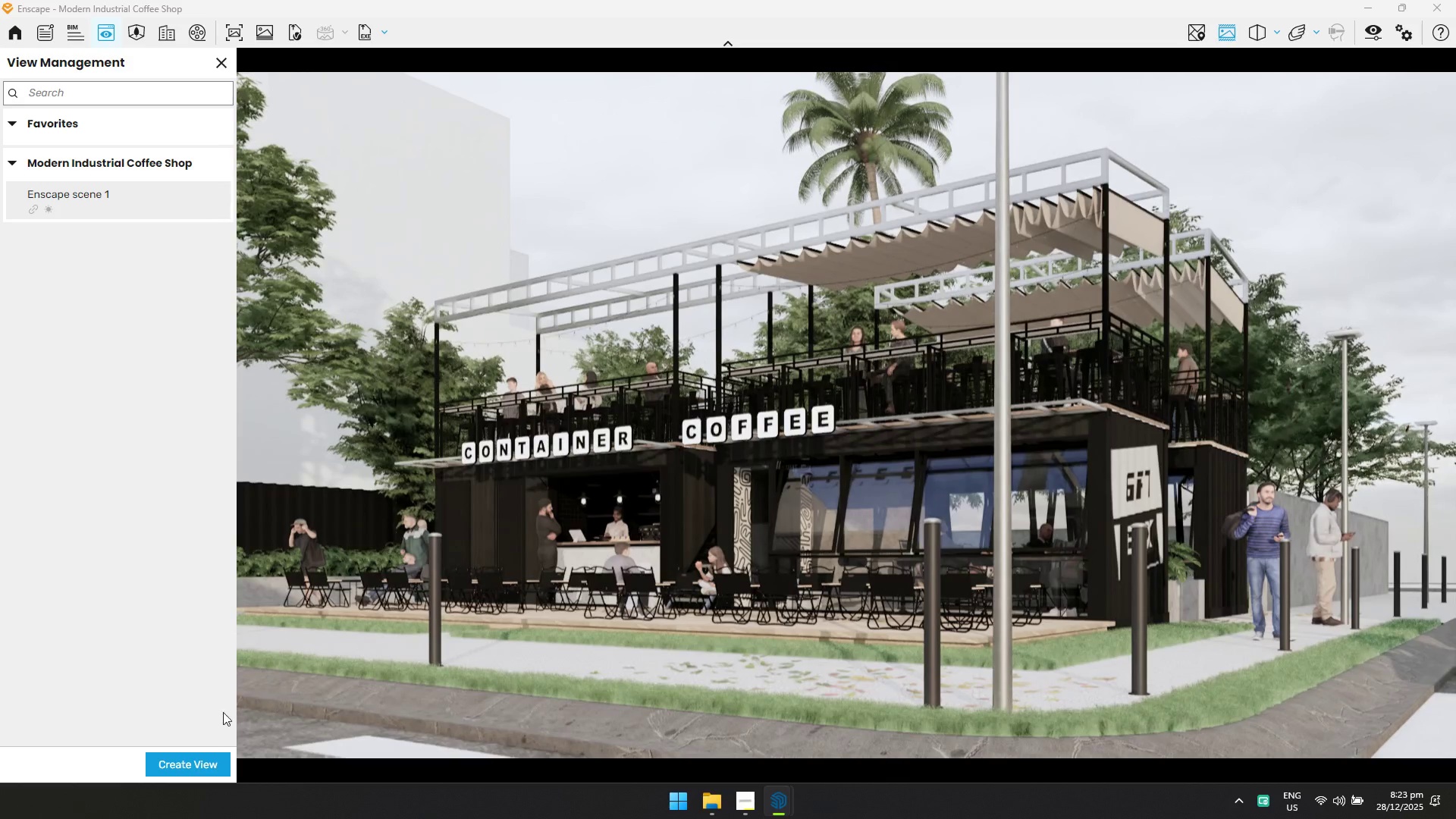 
type(wwqe)
 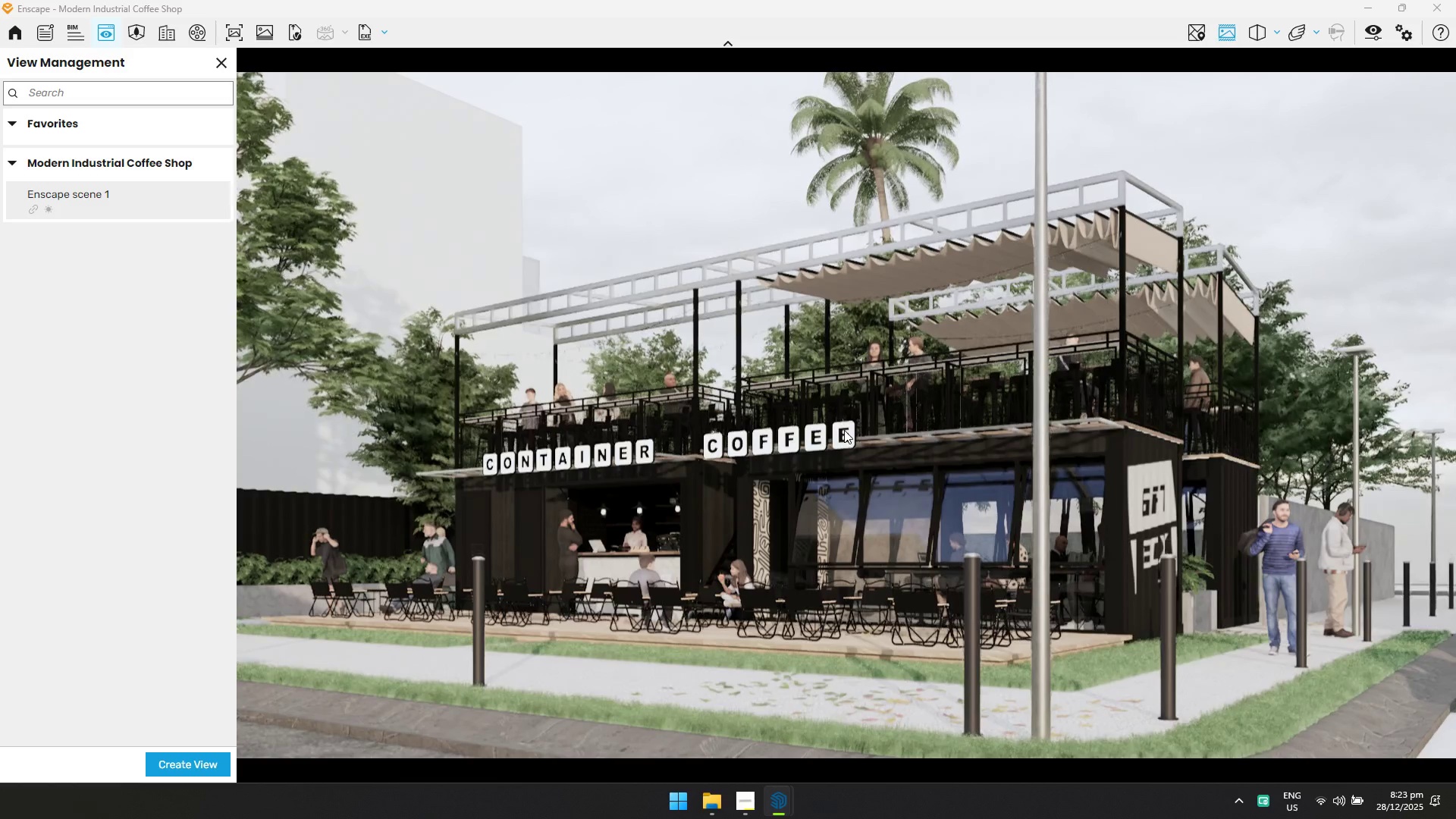 
hold_key(key=D, duration=0.8)
 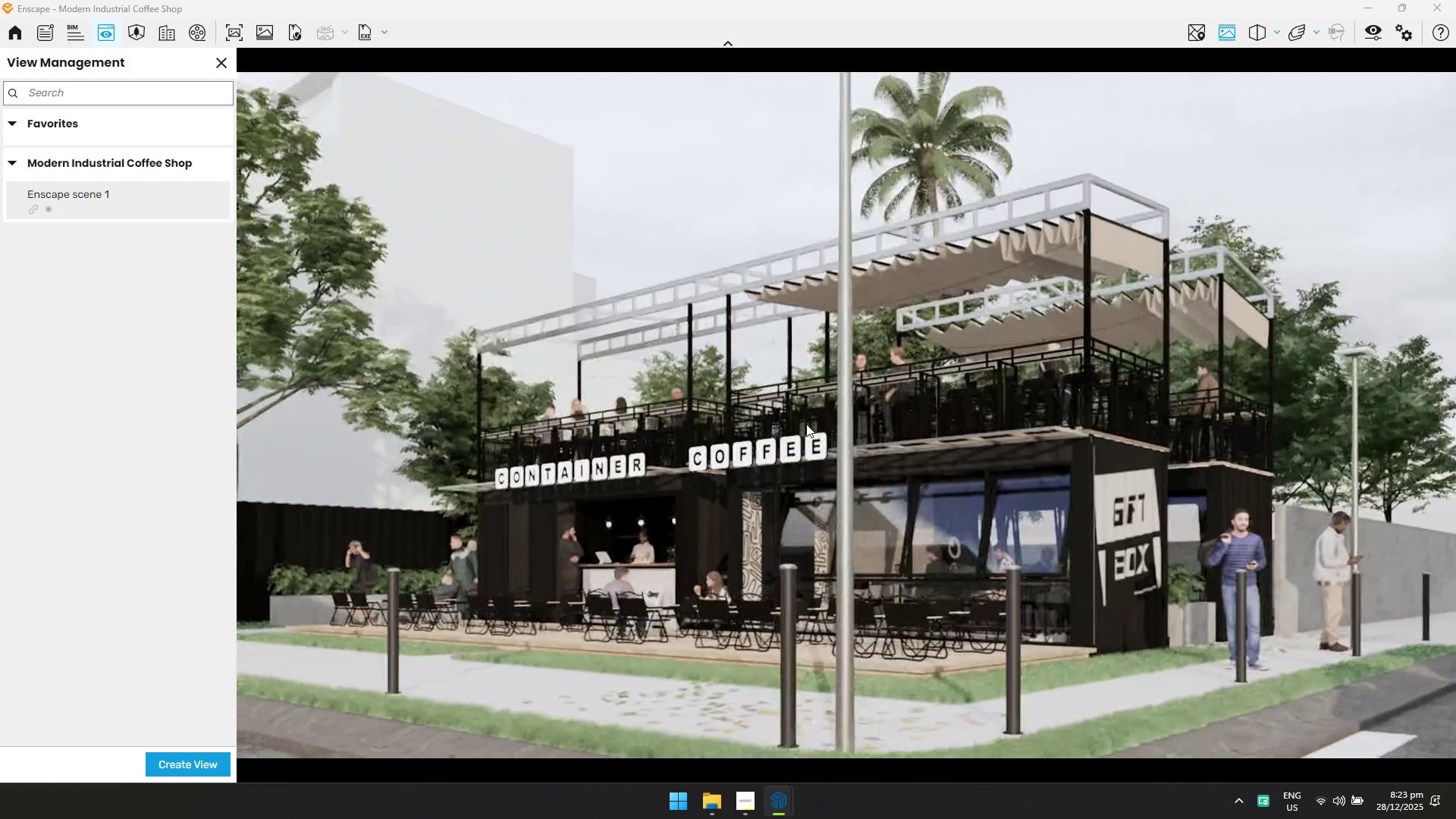 
type(aa)
 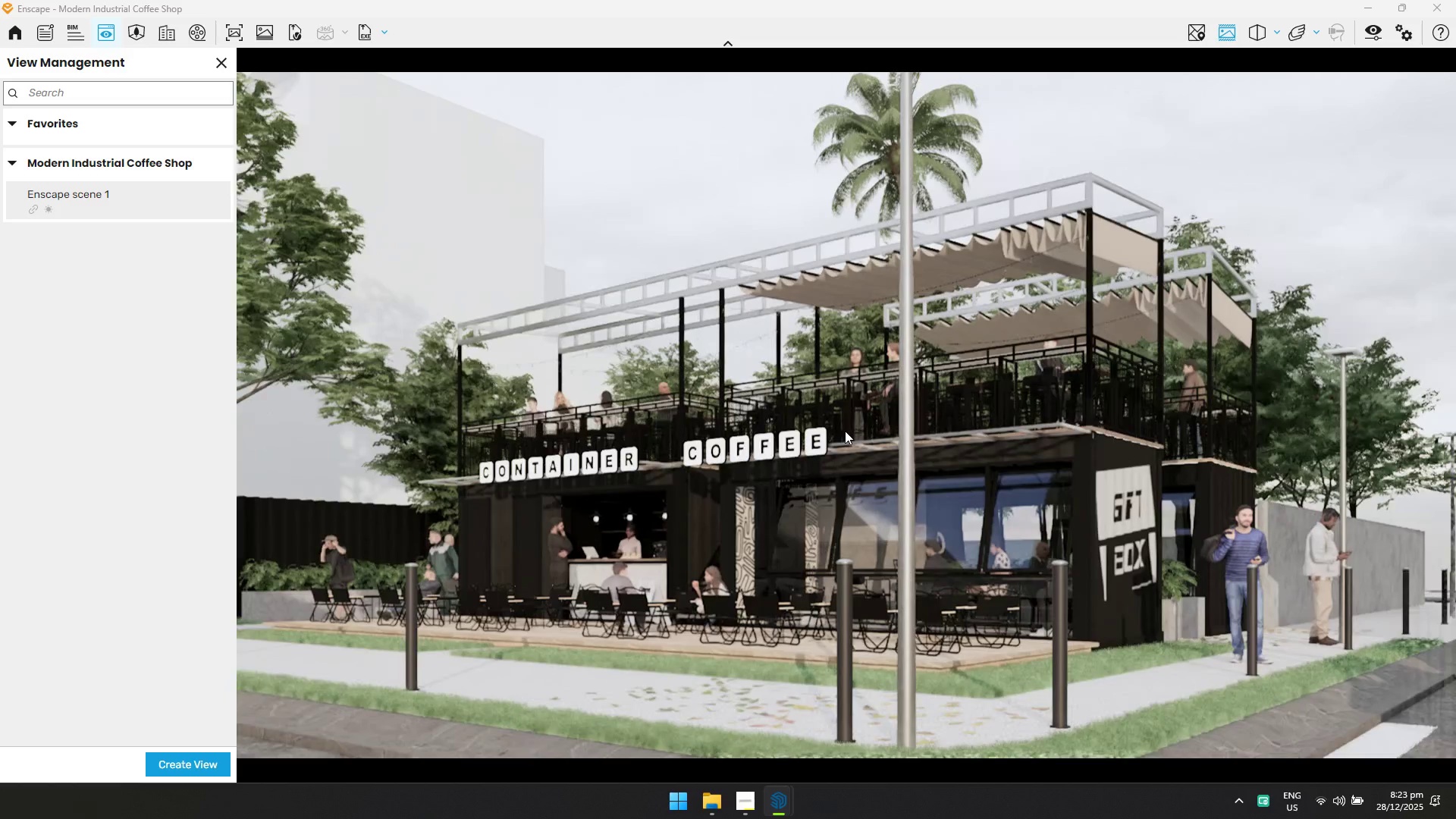 
type(waaaqawwsdadd)
 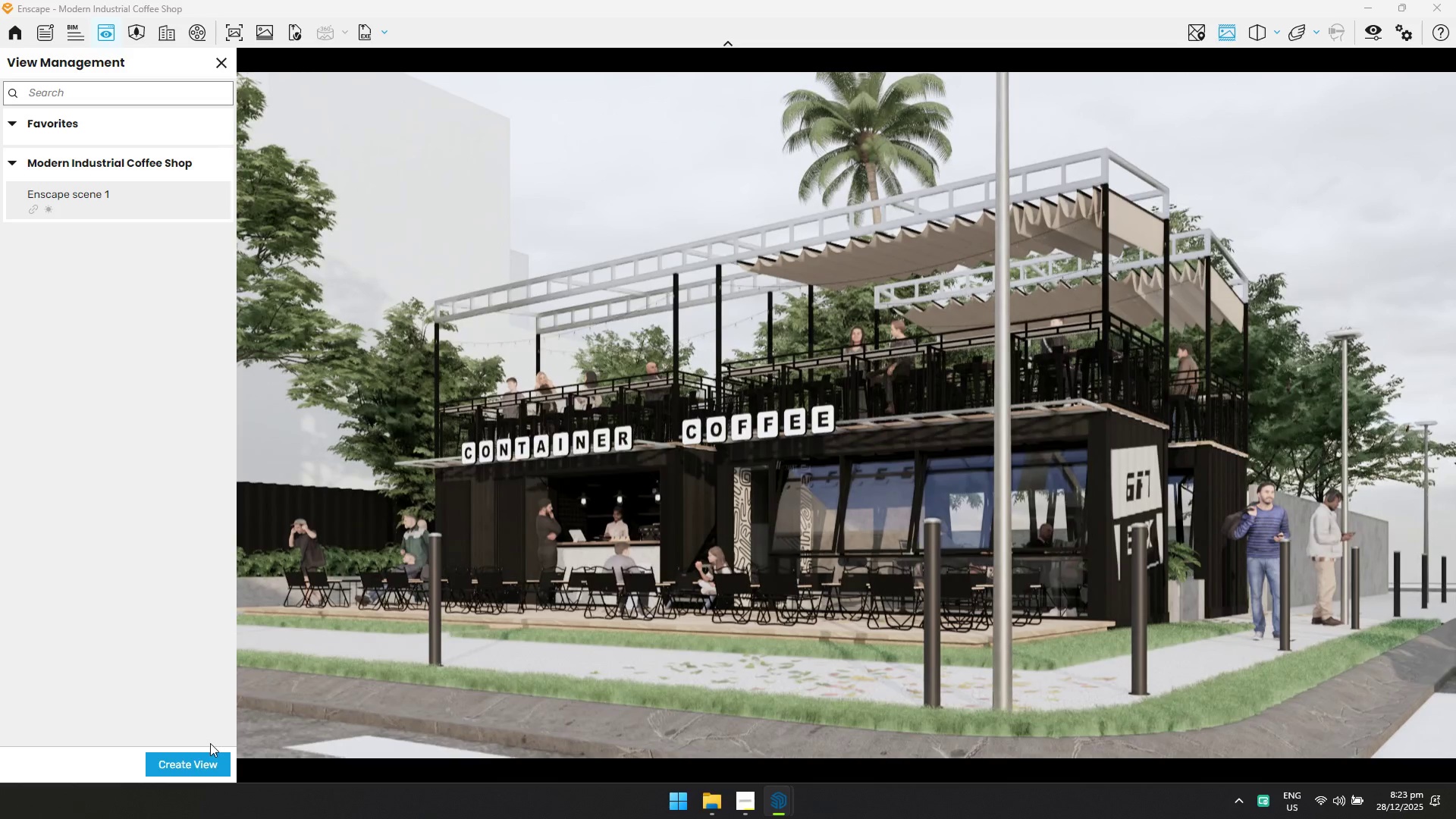 
left_click([148, 758])
 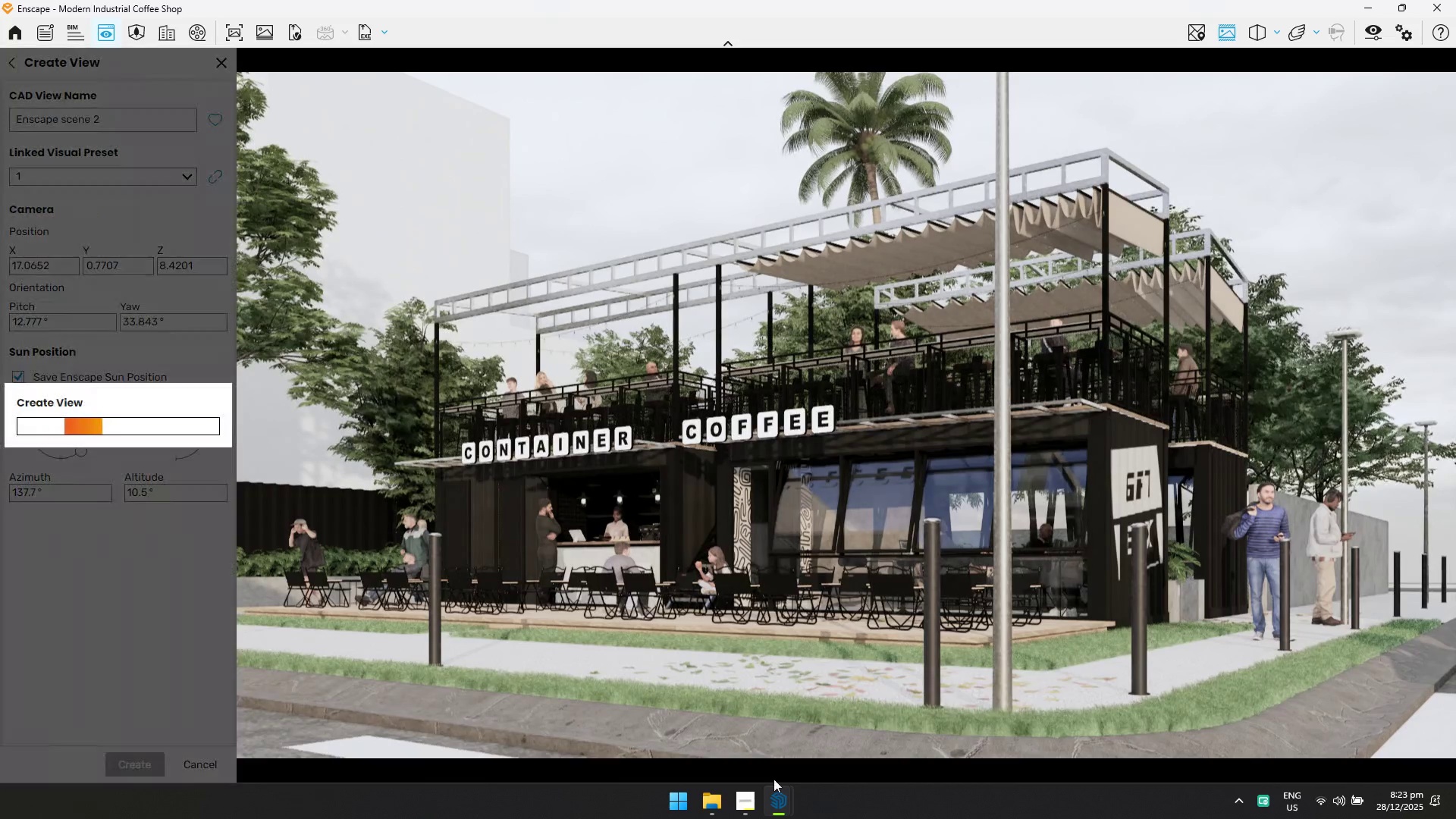 
left_click([739, 802])